 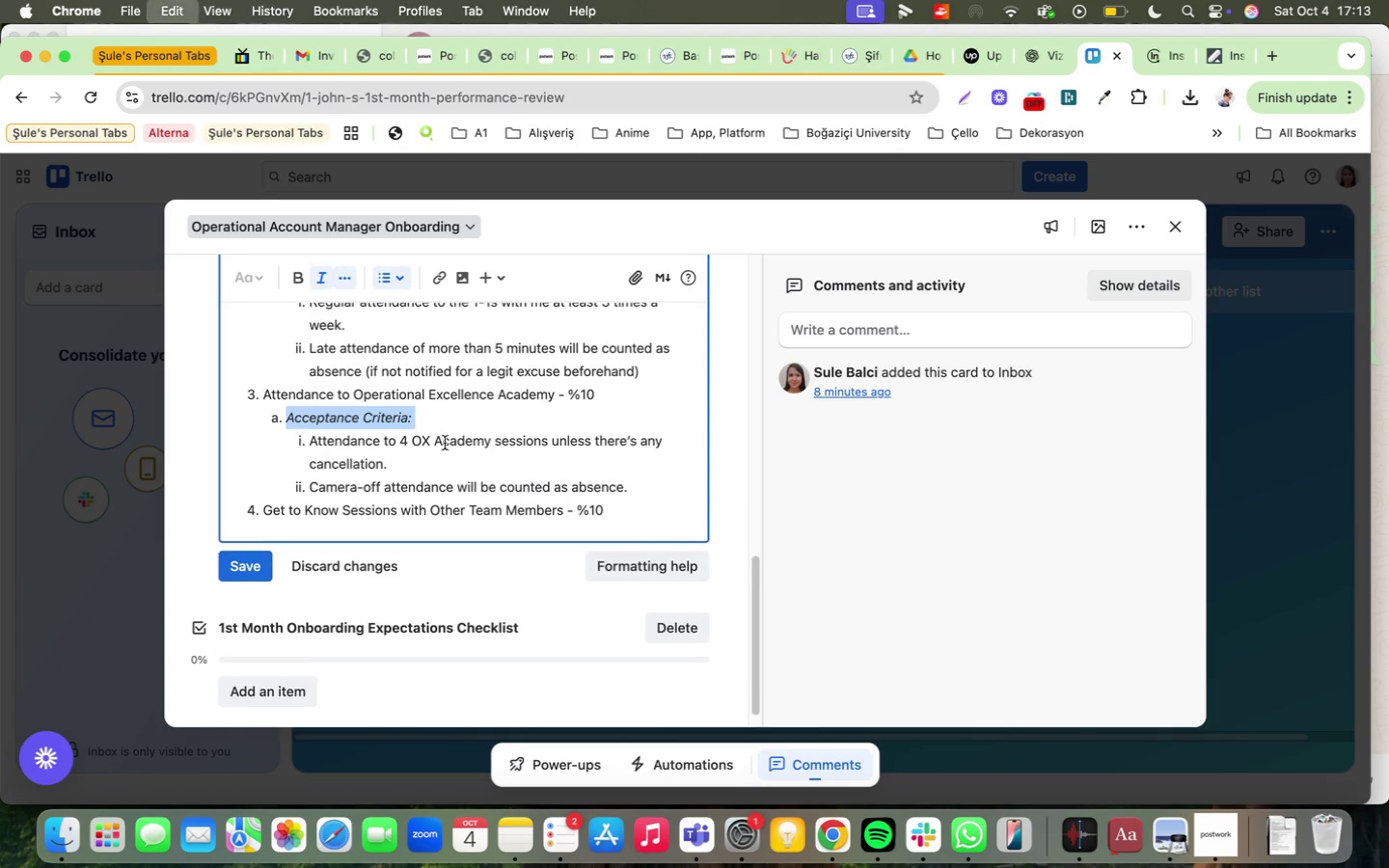 
key(Meta+C)
 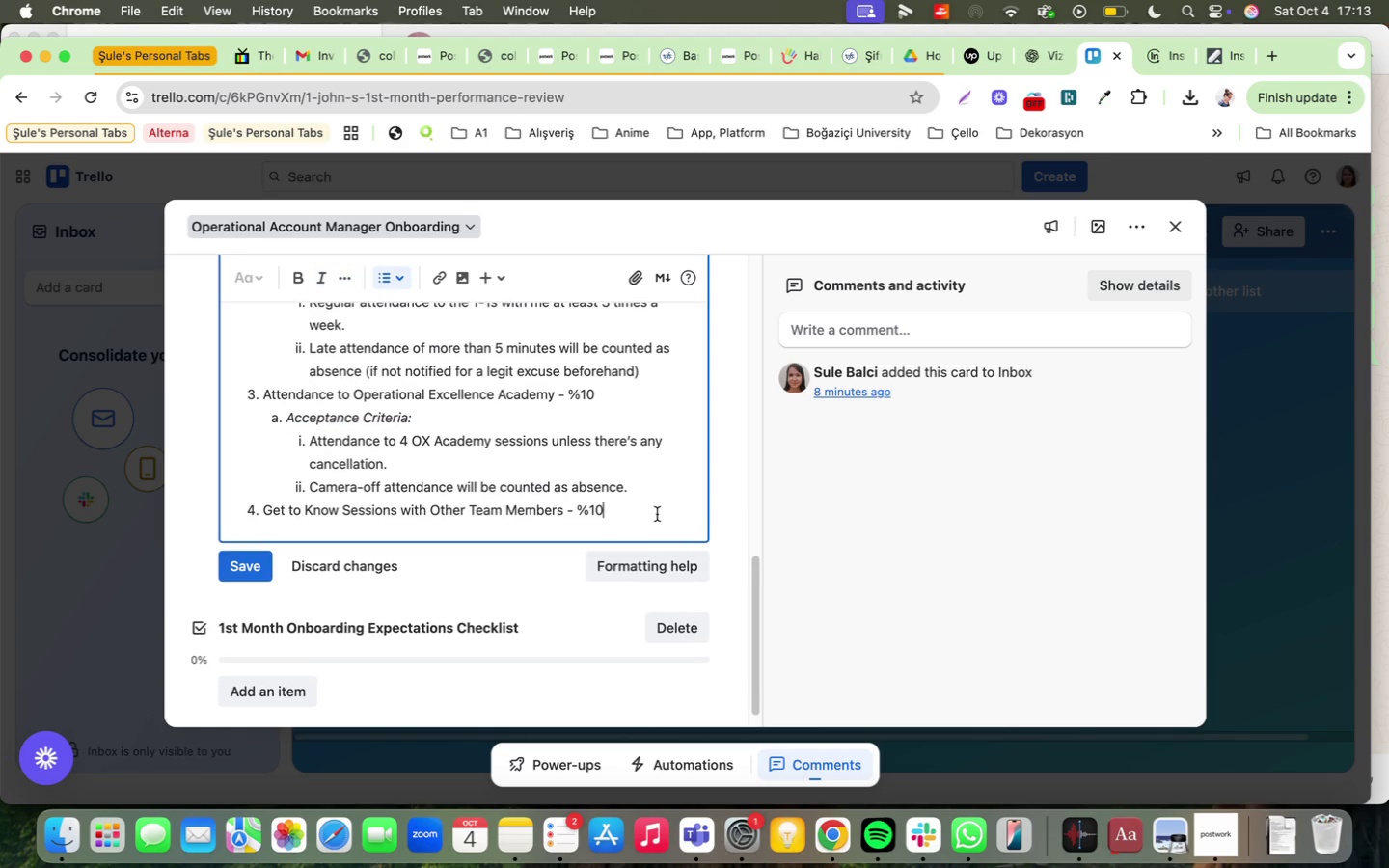 
left_click([657, 514])
 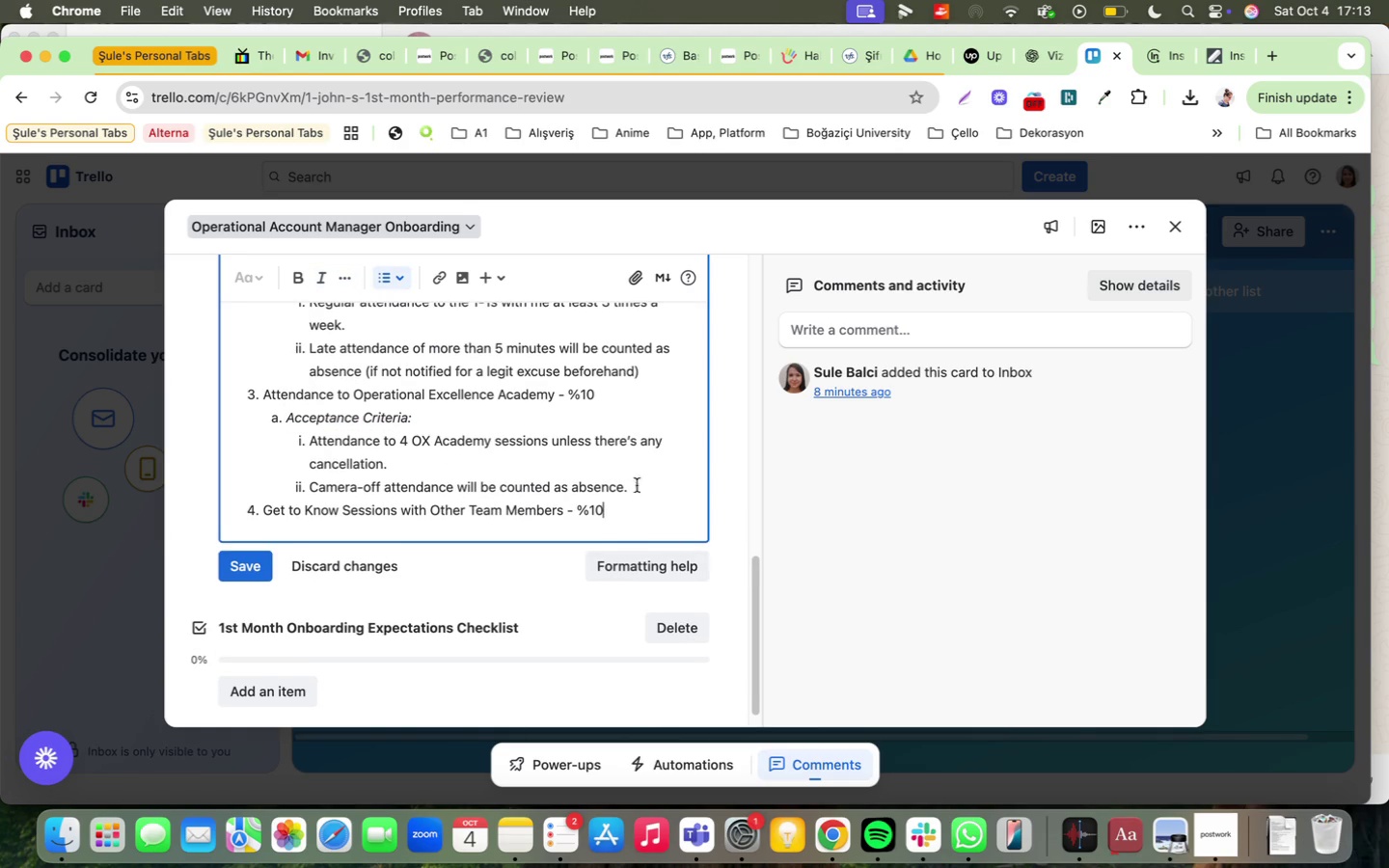 
scroll: coordinate [478, 453], scroll_direction: up, amount: 7.0
 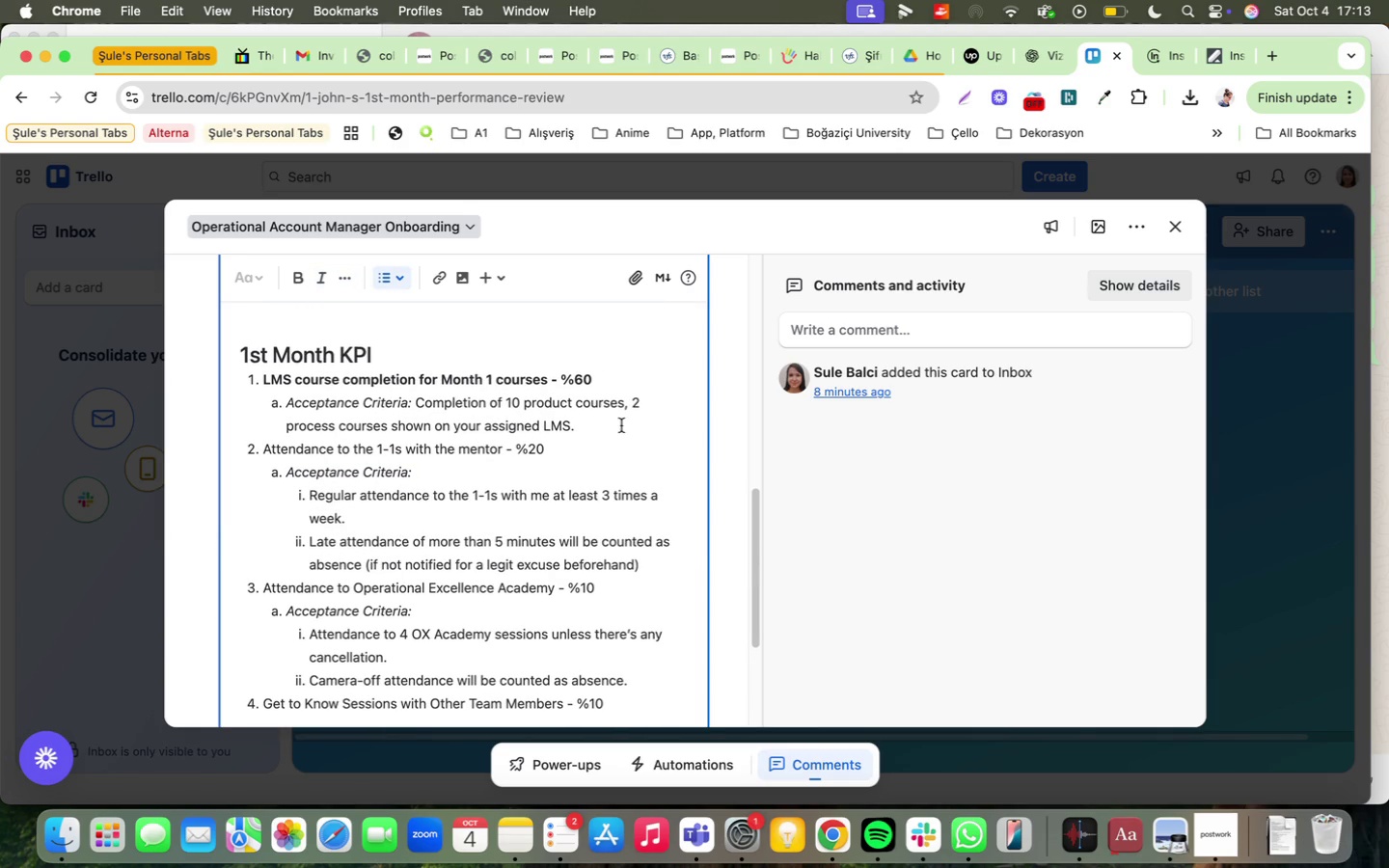 
type( Along w'th the qu'zzes 'n each course/)
key(Backspace)
key(Backspace)
type( a)